 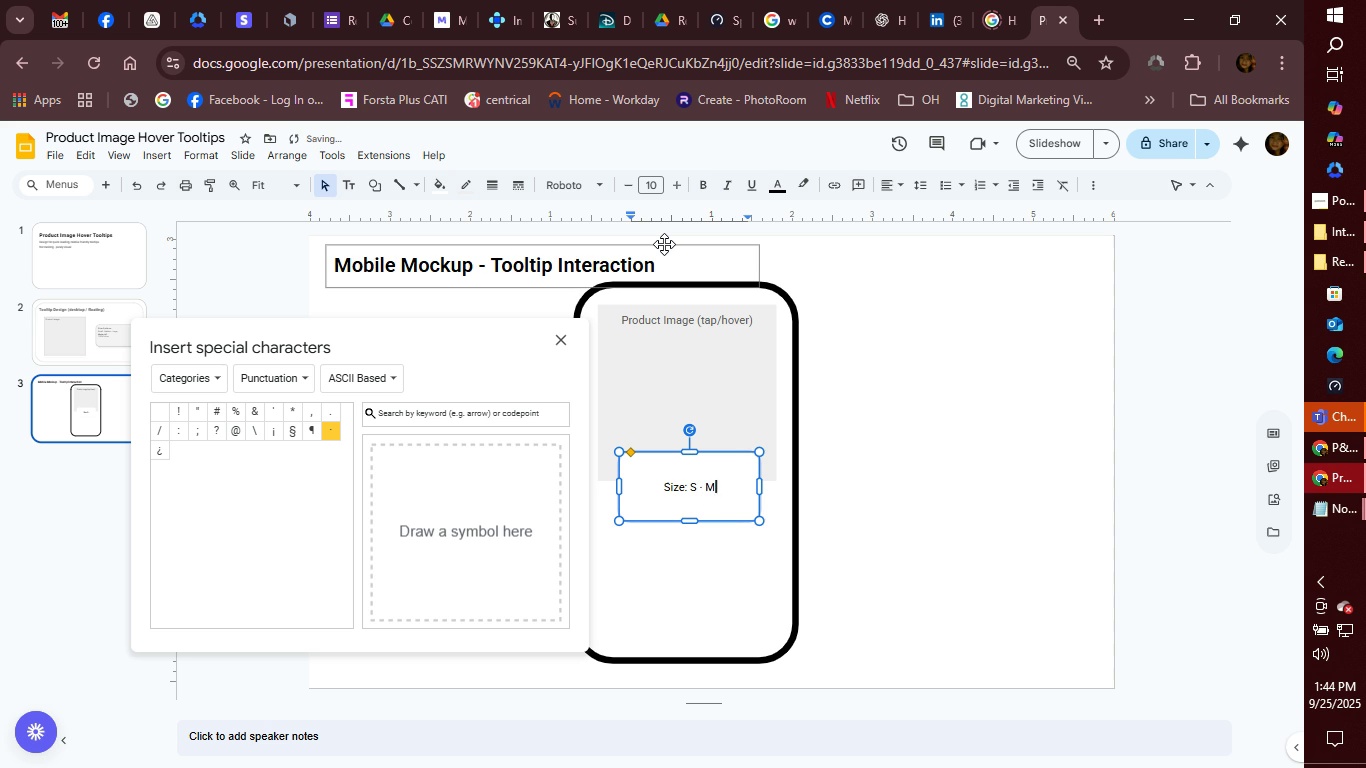 
key(Space)
 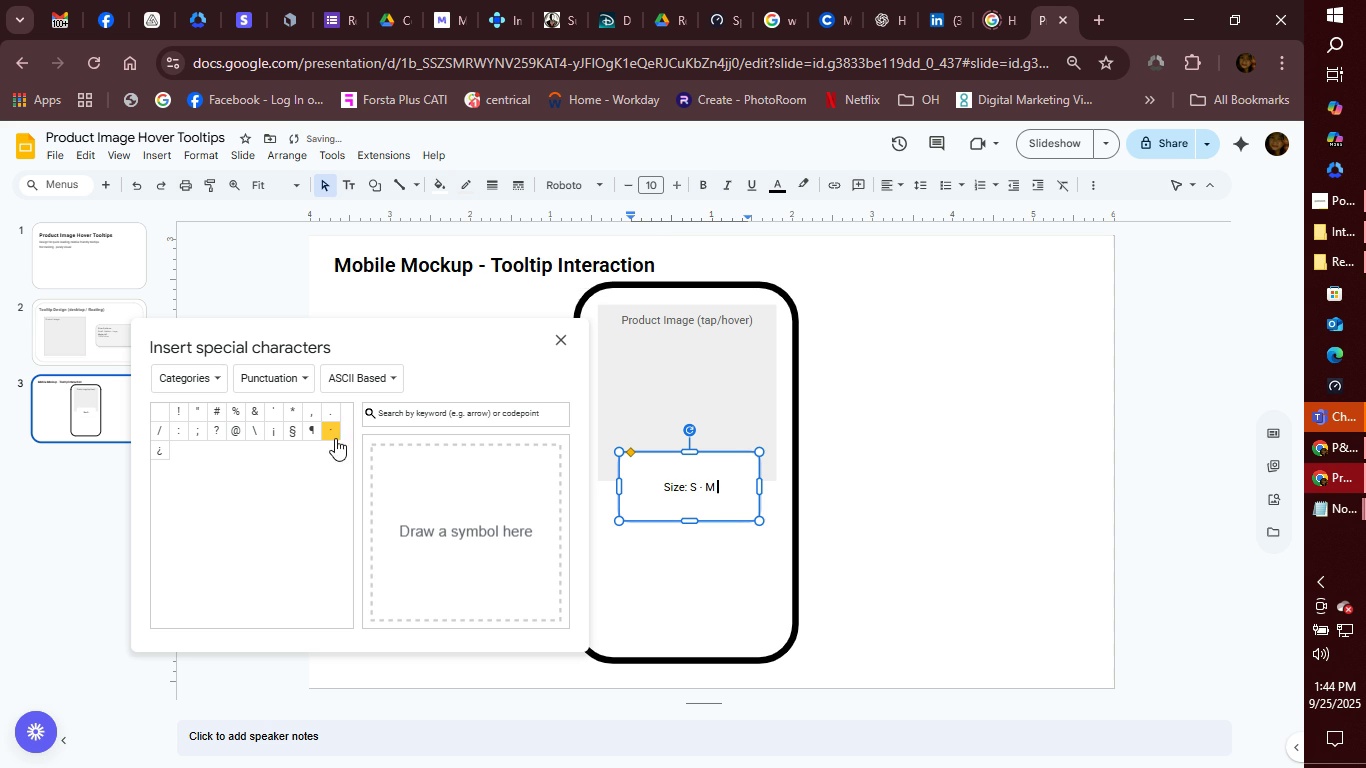 
left_click([331, 435])
 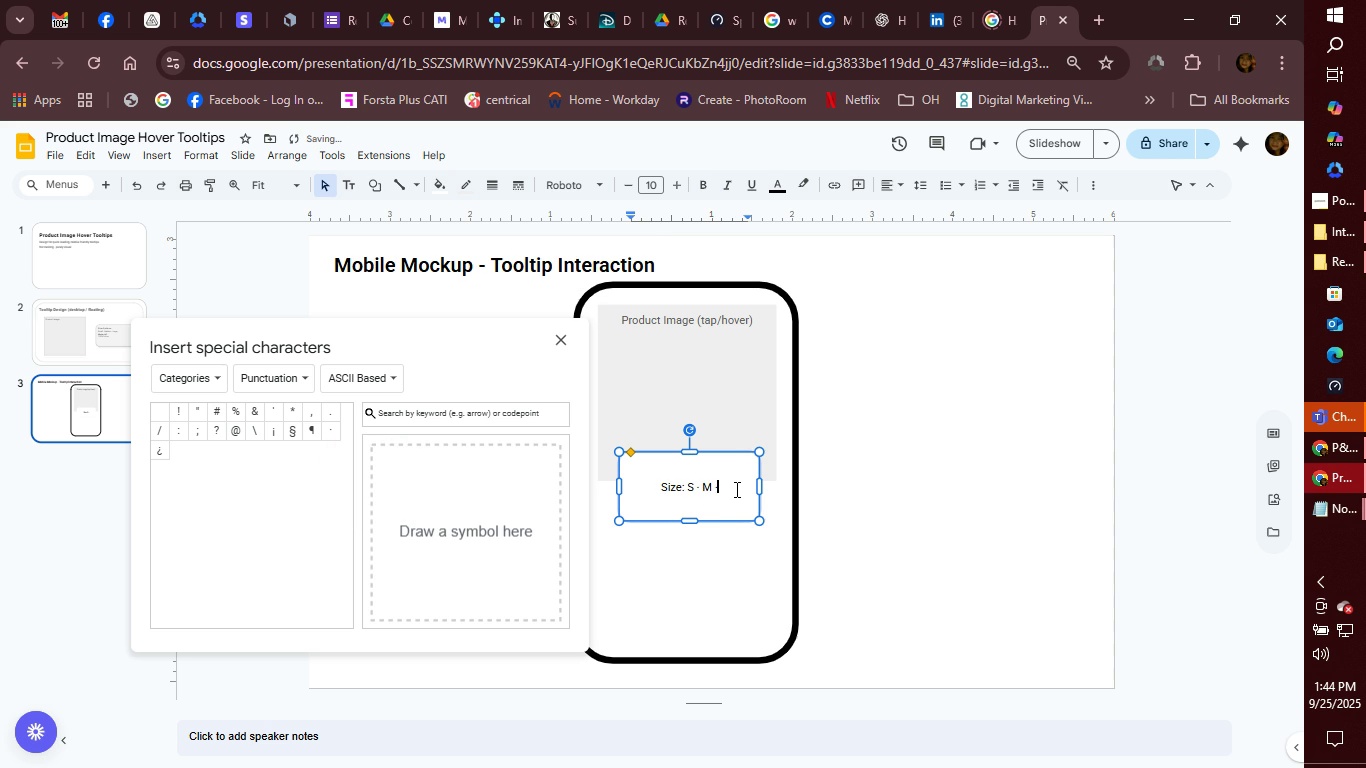 
left_click([735, 489])
 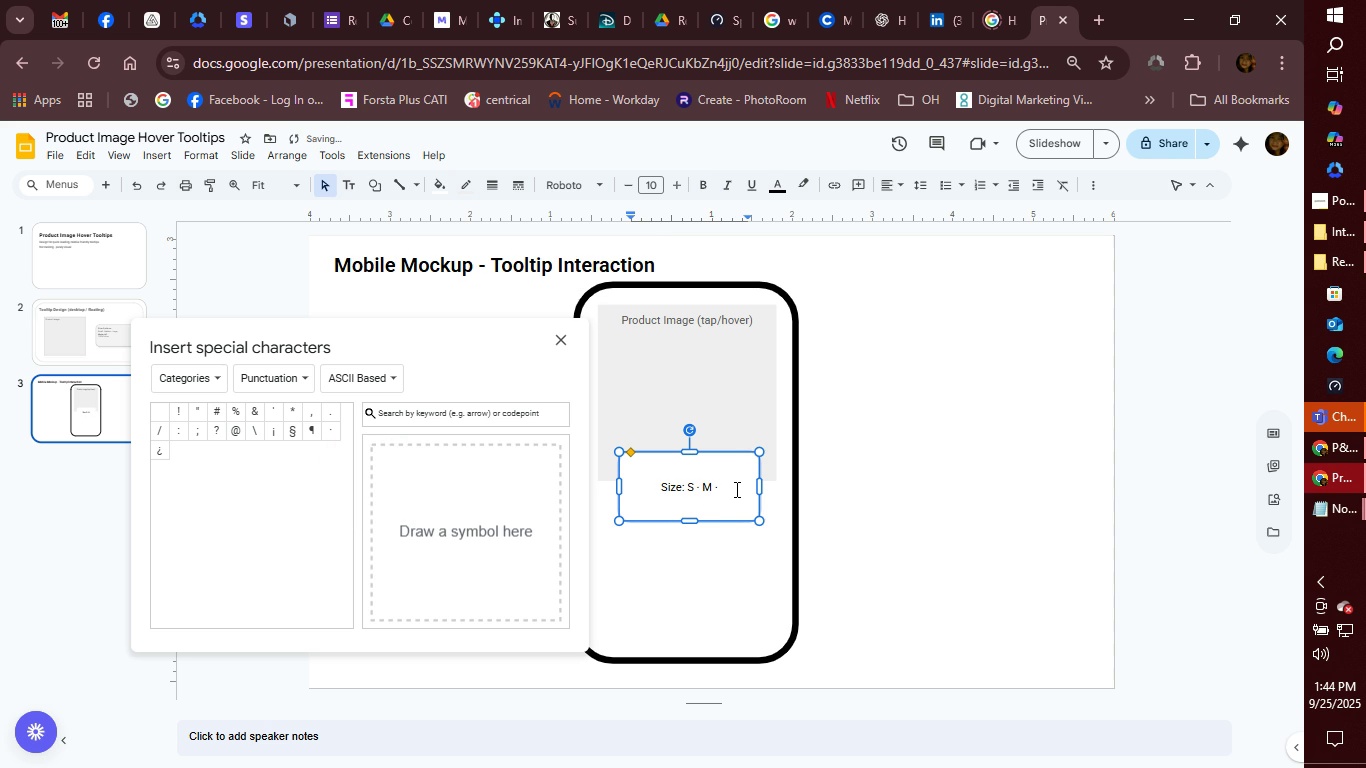 
key(Space)